 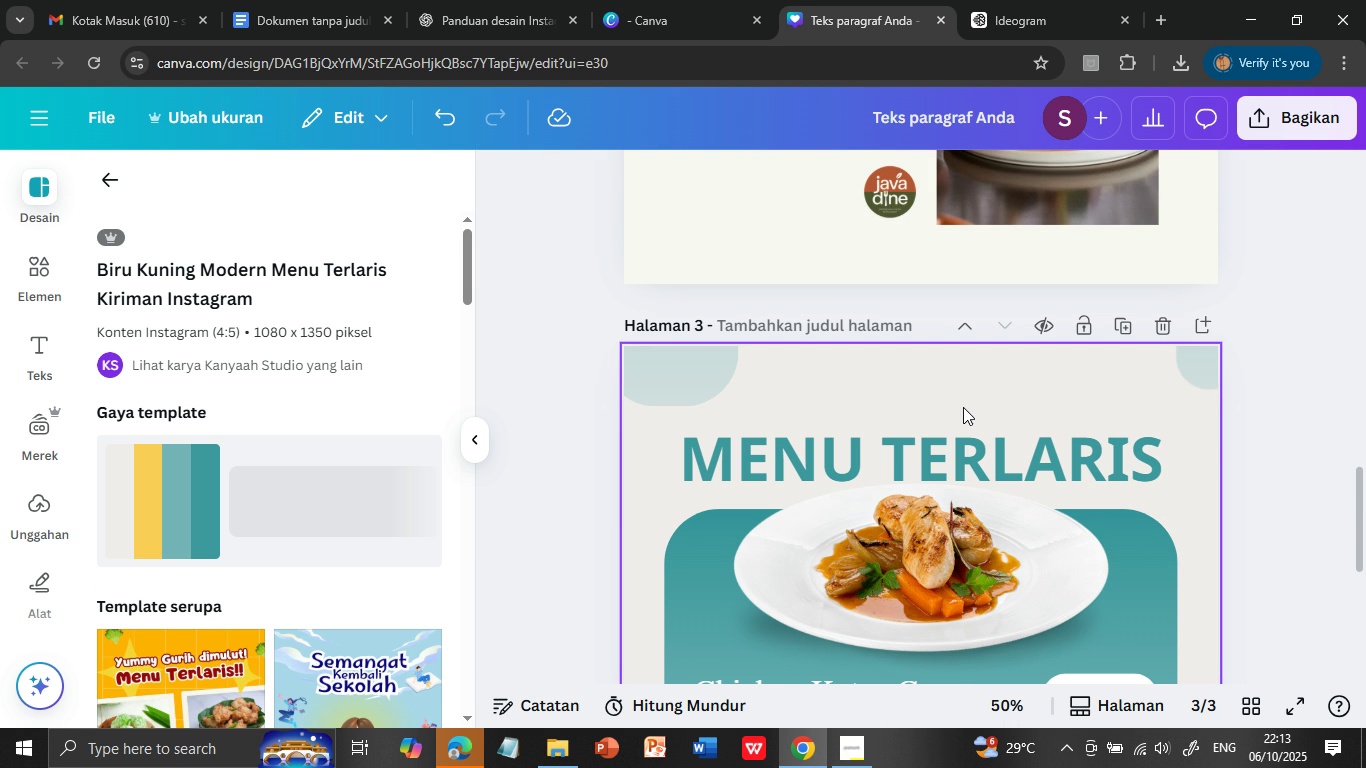 
left_click([674, 370])
 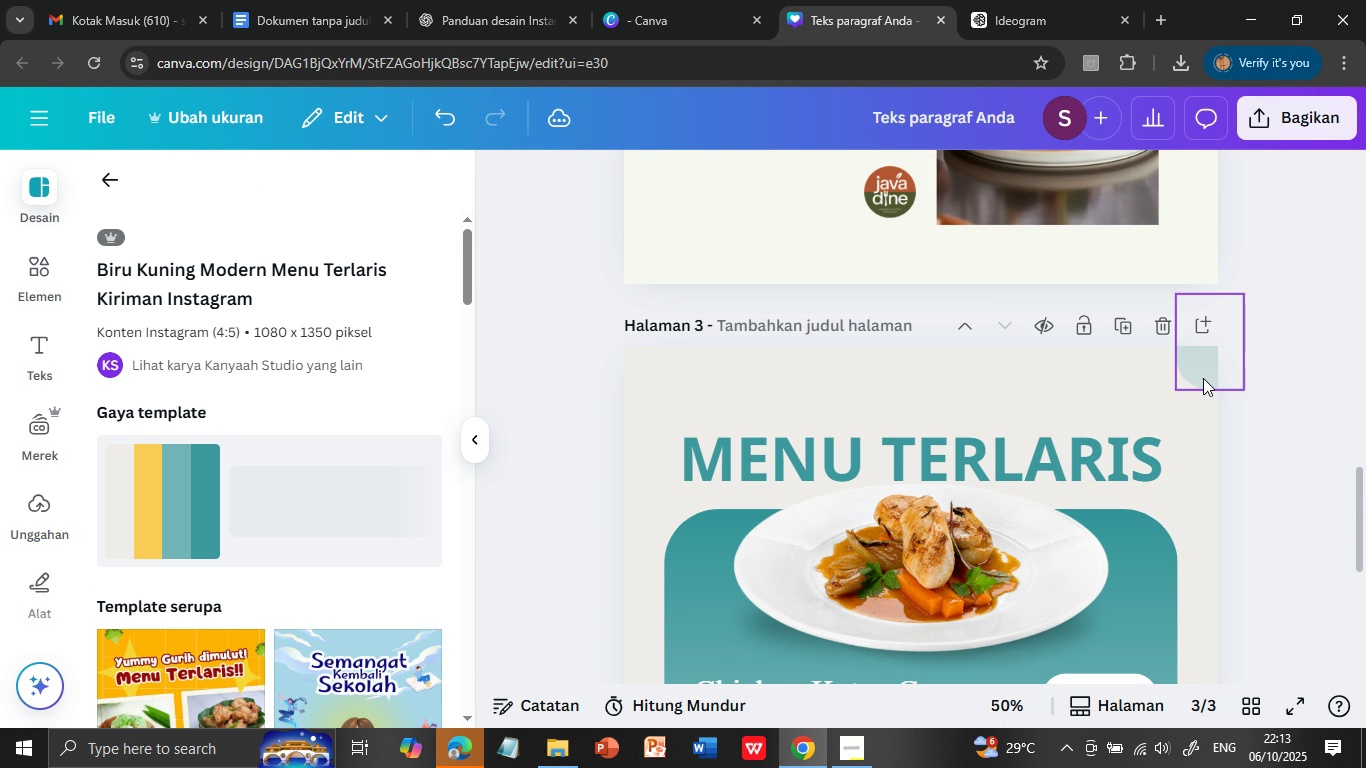 
left_click([1203, 378])
 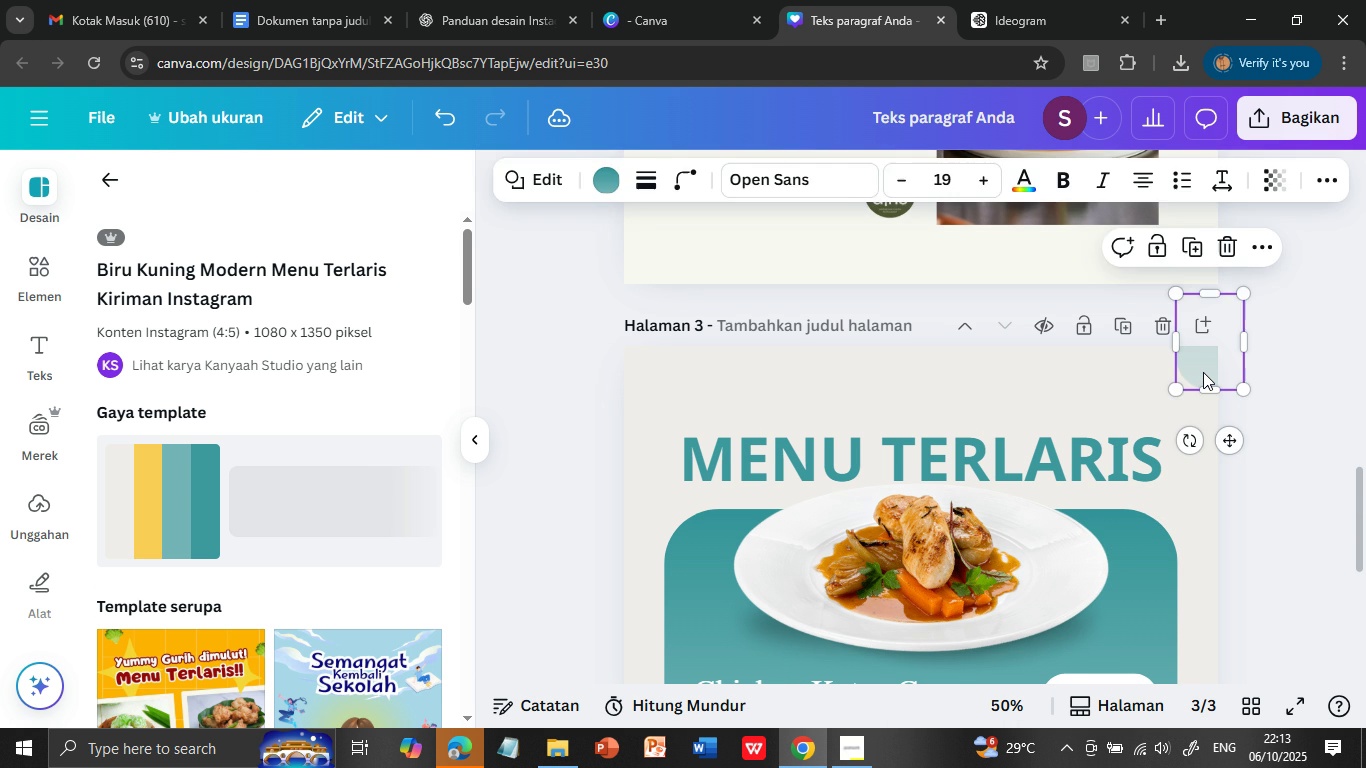 
key(Delete)
 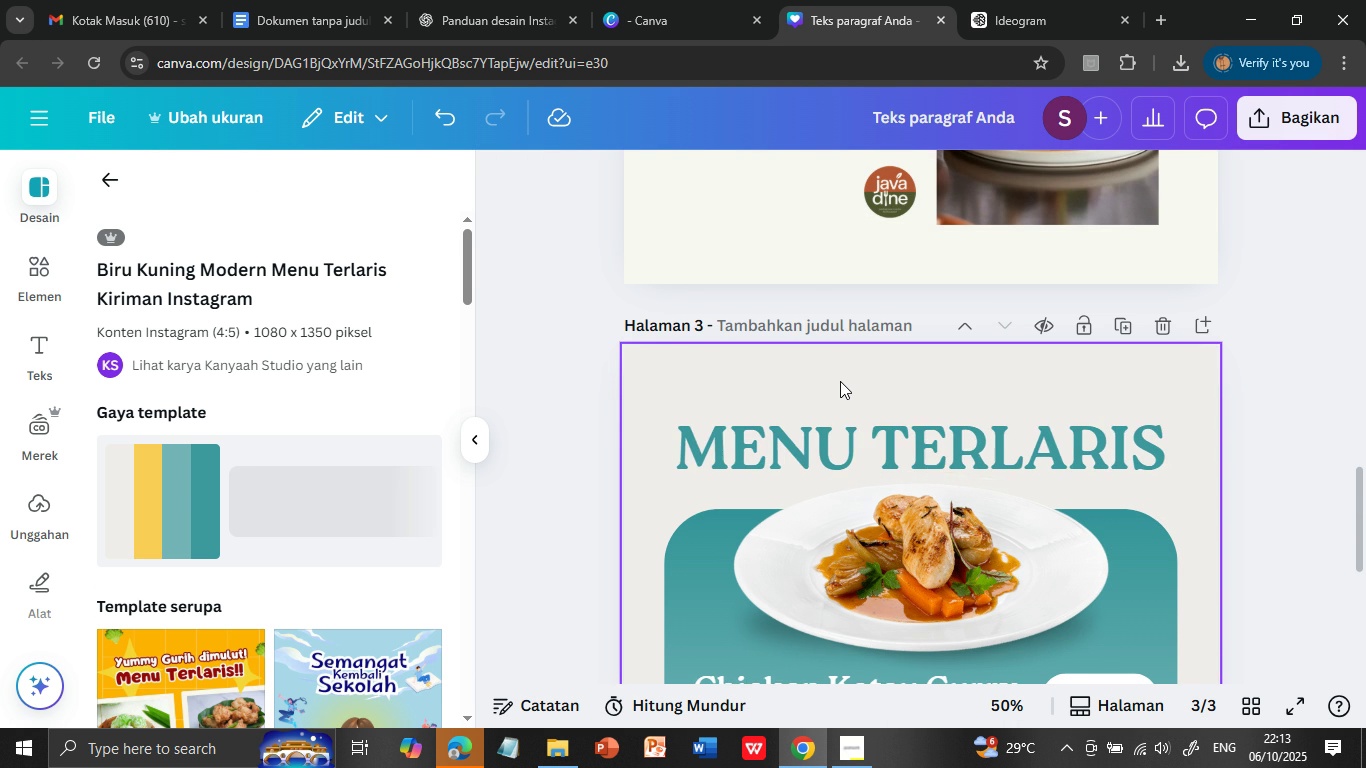 
scroll: coordinate [840, 381], scroll_direction: up, amount: 2.0
 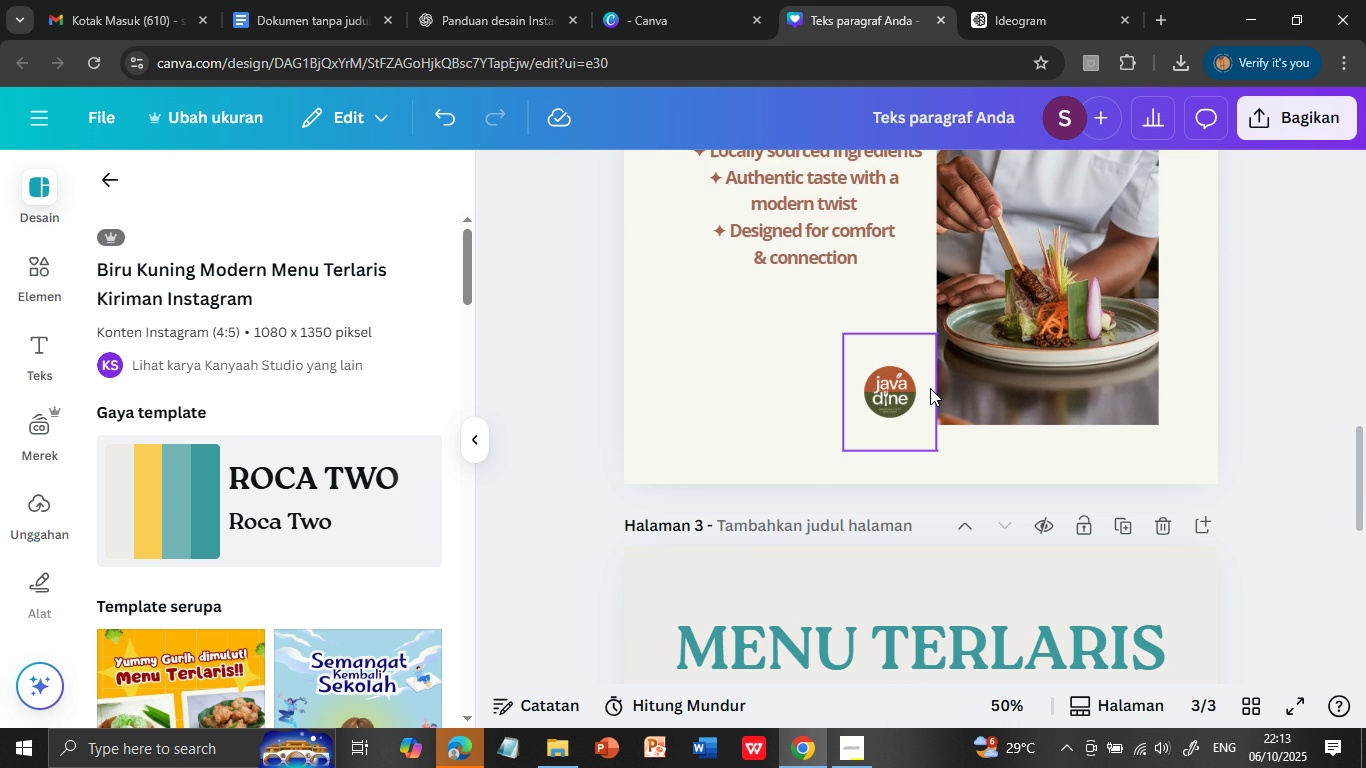 
left_click([930, 388])
 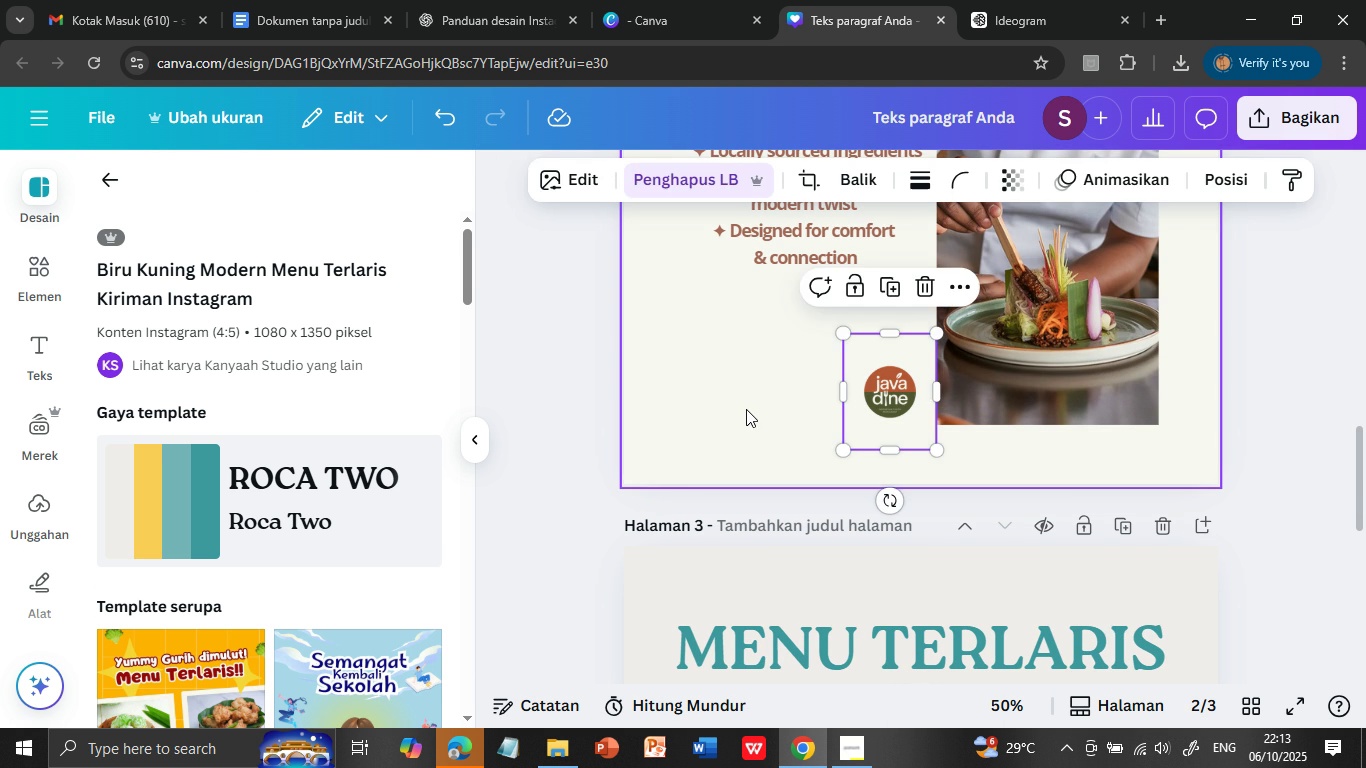 
left_click([746, 409])
 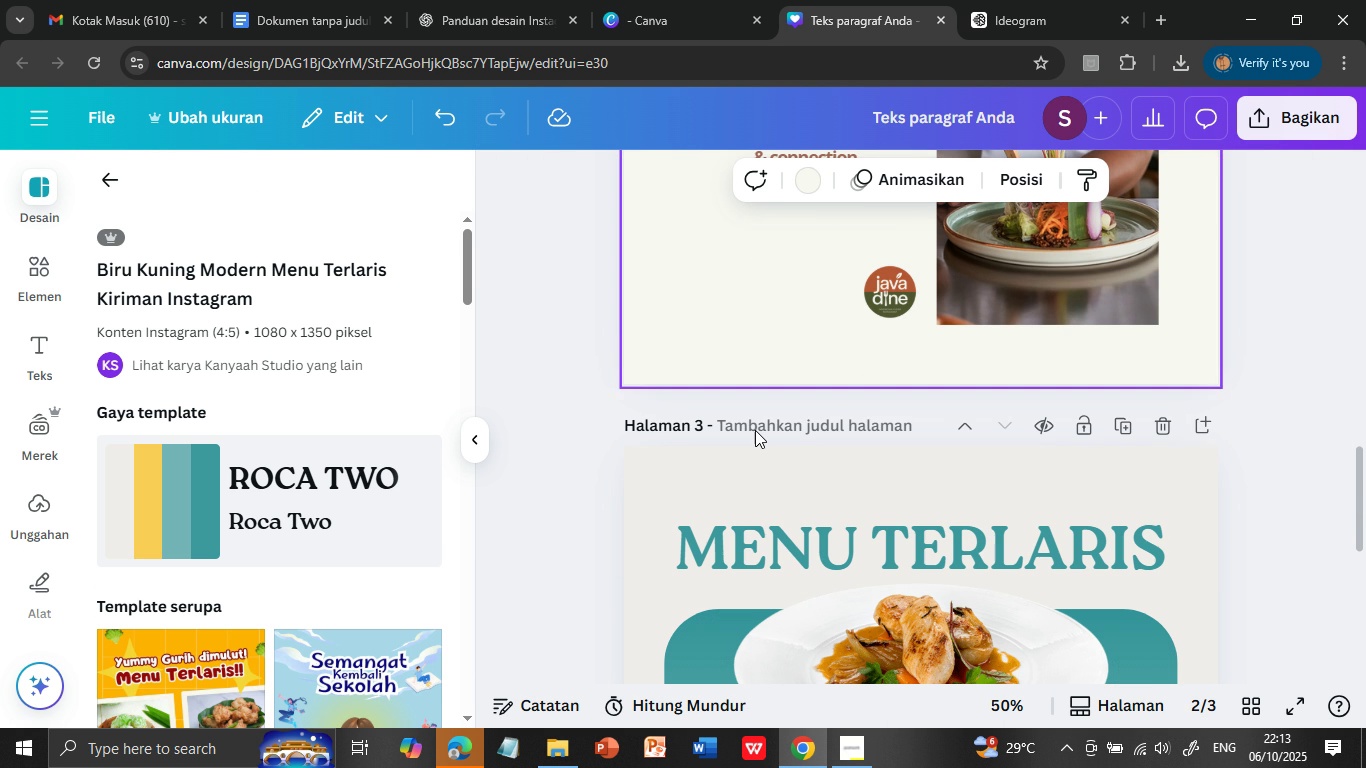 
scroll: coordinate [755, 430], scroll_direction: down, amount: 1.0
 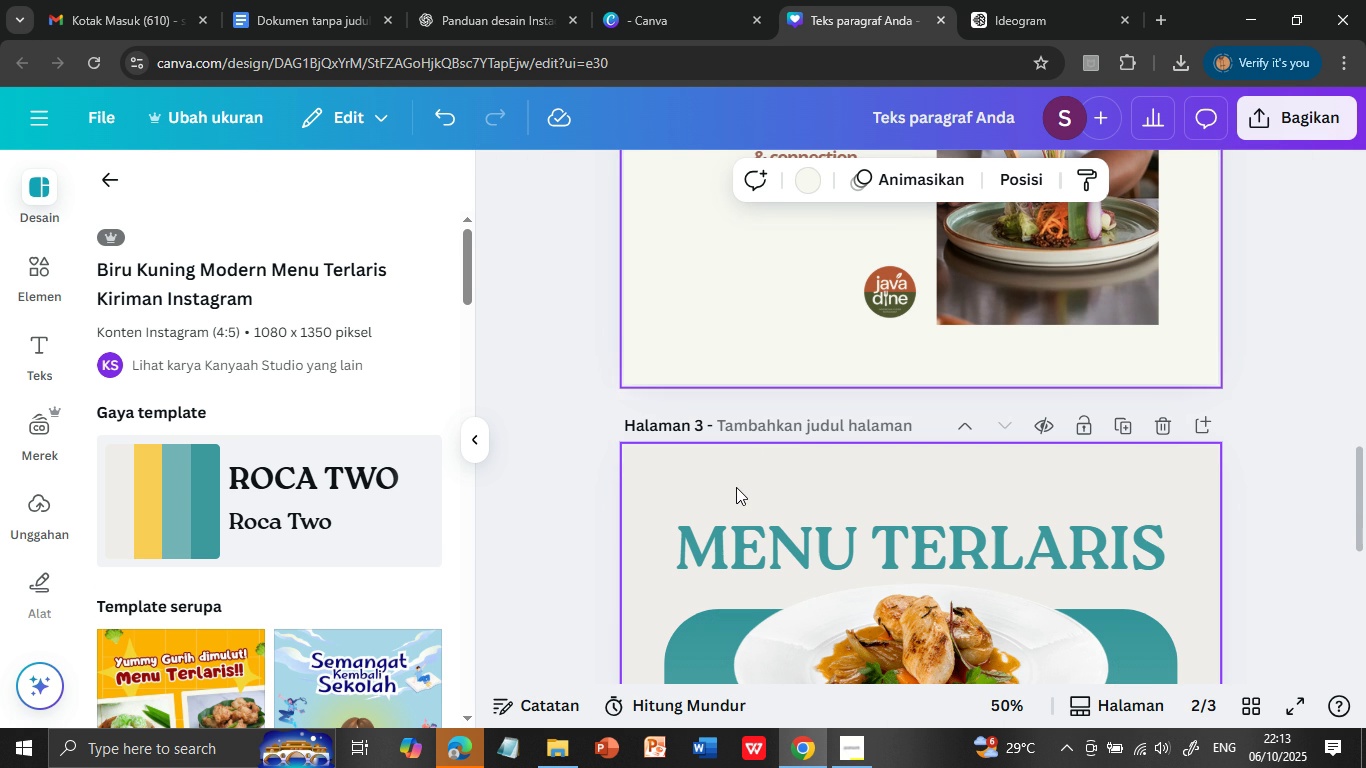 
left_click([736, 487])
 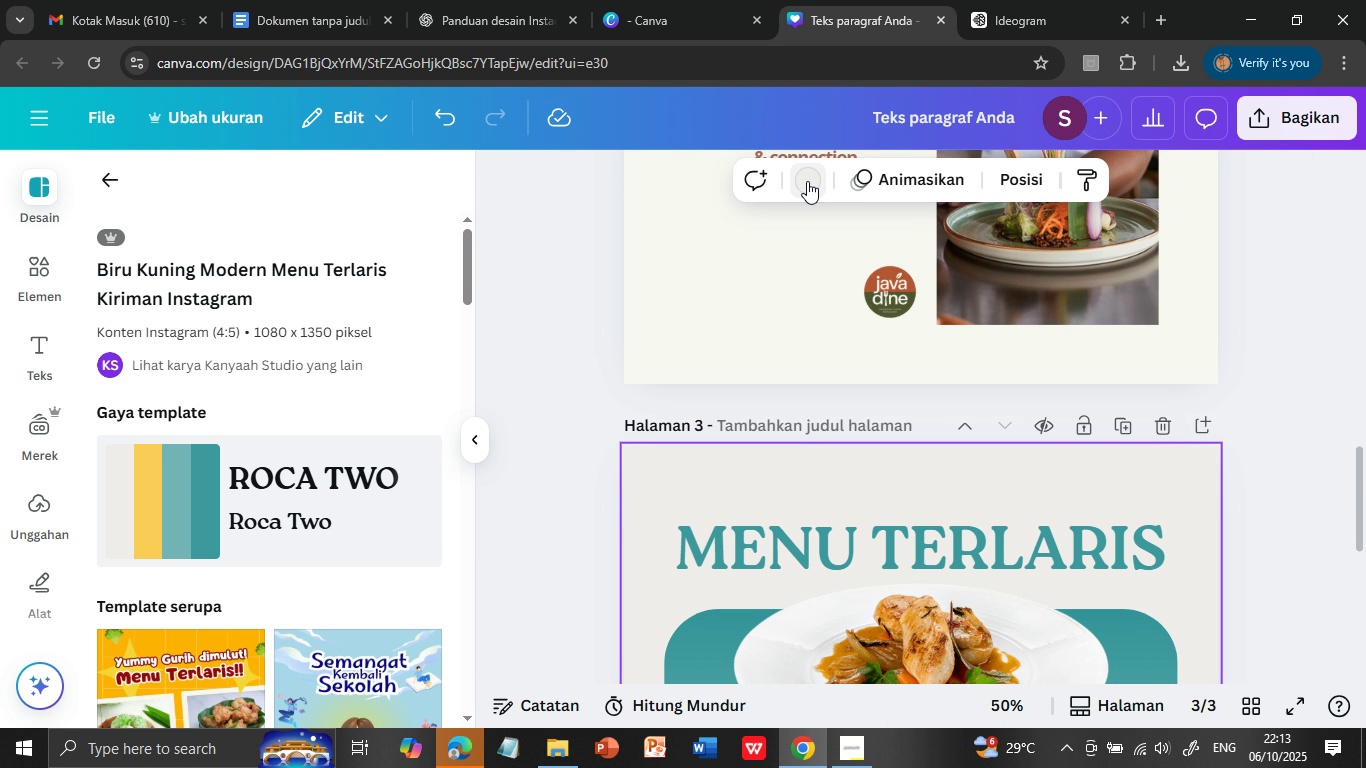 
left_click([807, 181])
 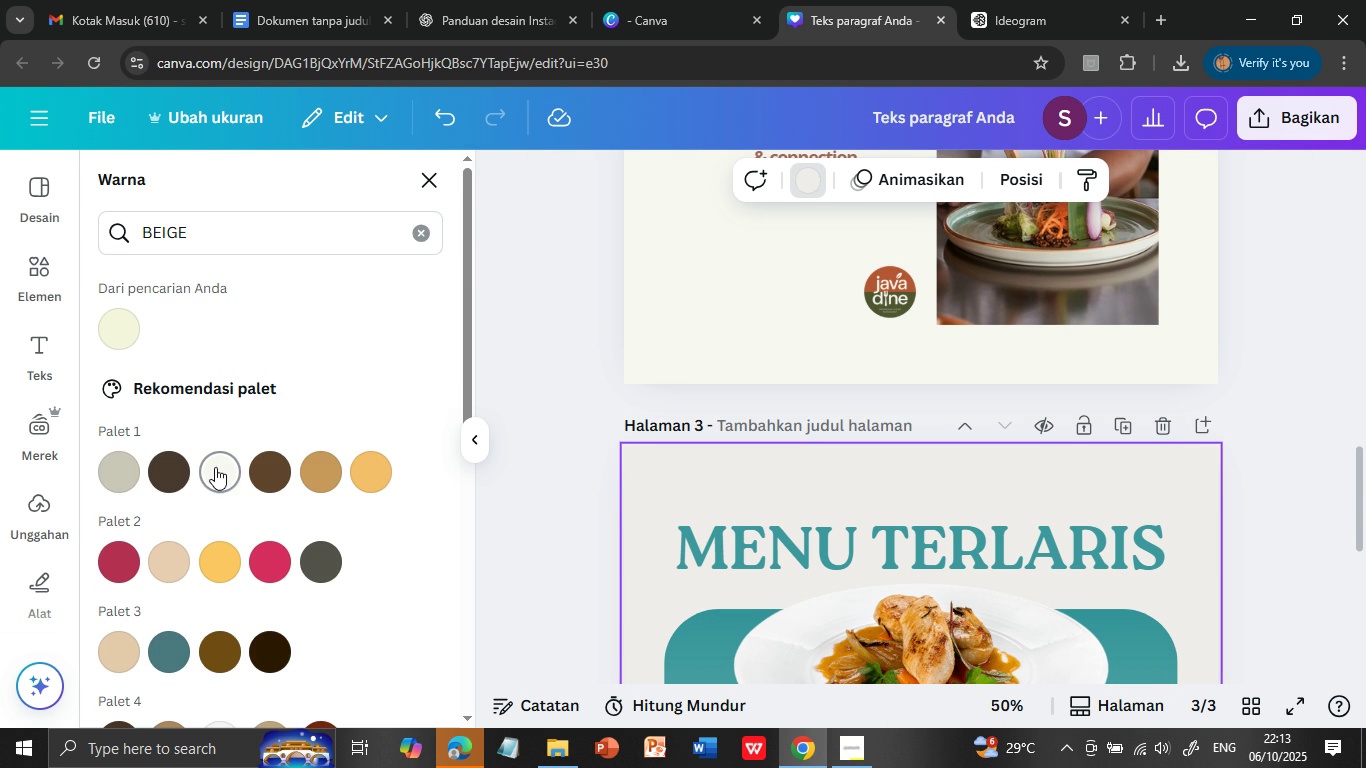 
left_click([216, 467])
 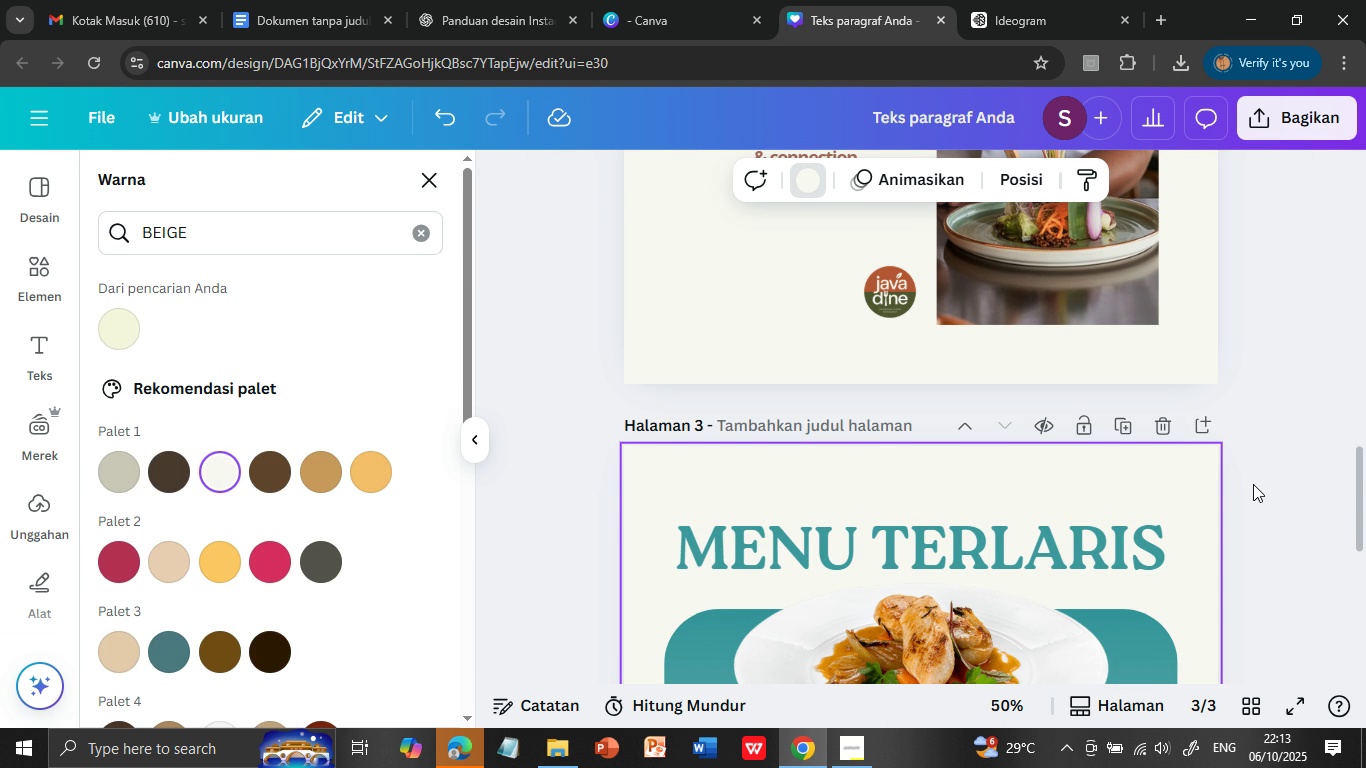 
left_click([1253, 484])
 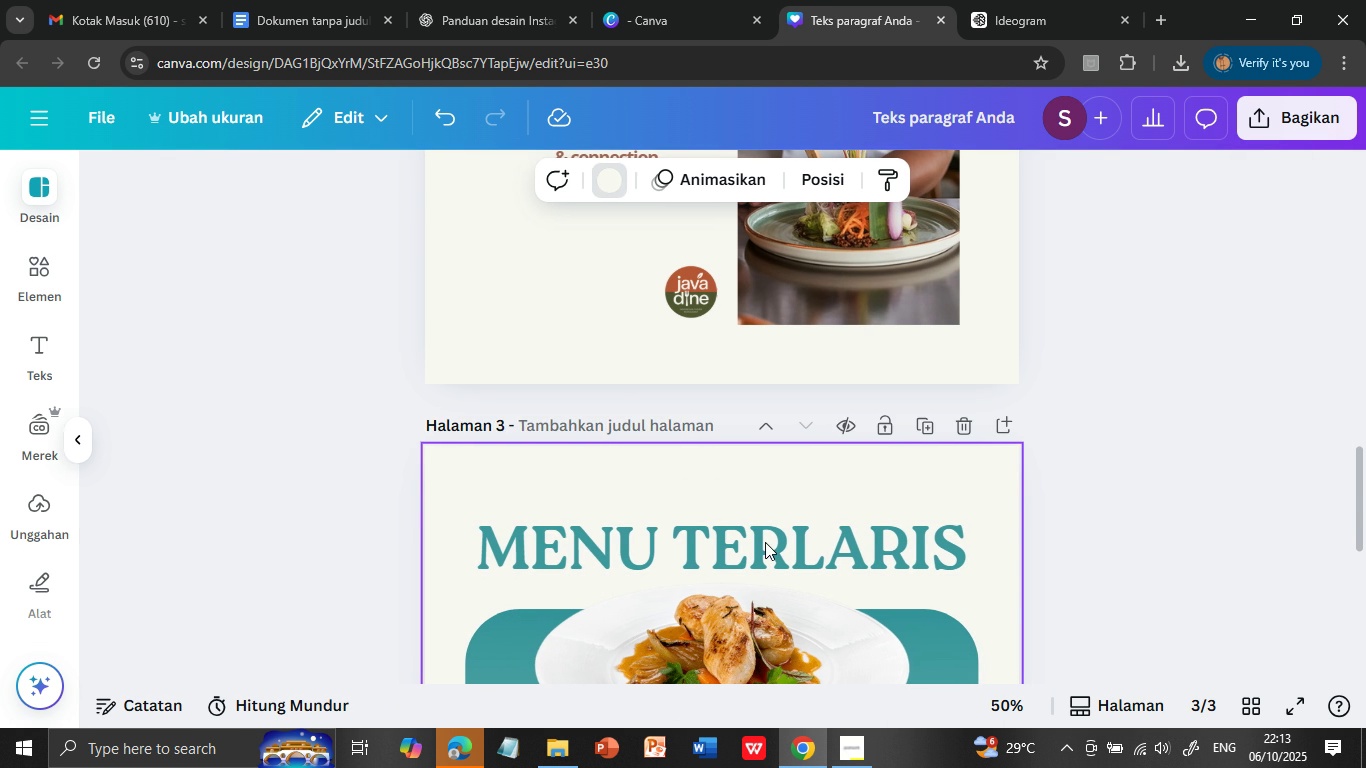 
scroll: coordinate [815, 528], scroll_direction: down, amount: 4.0
 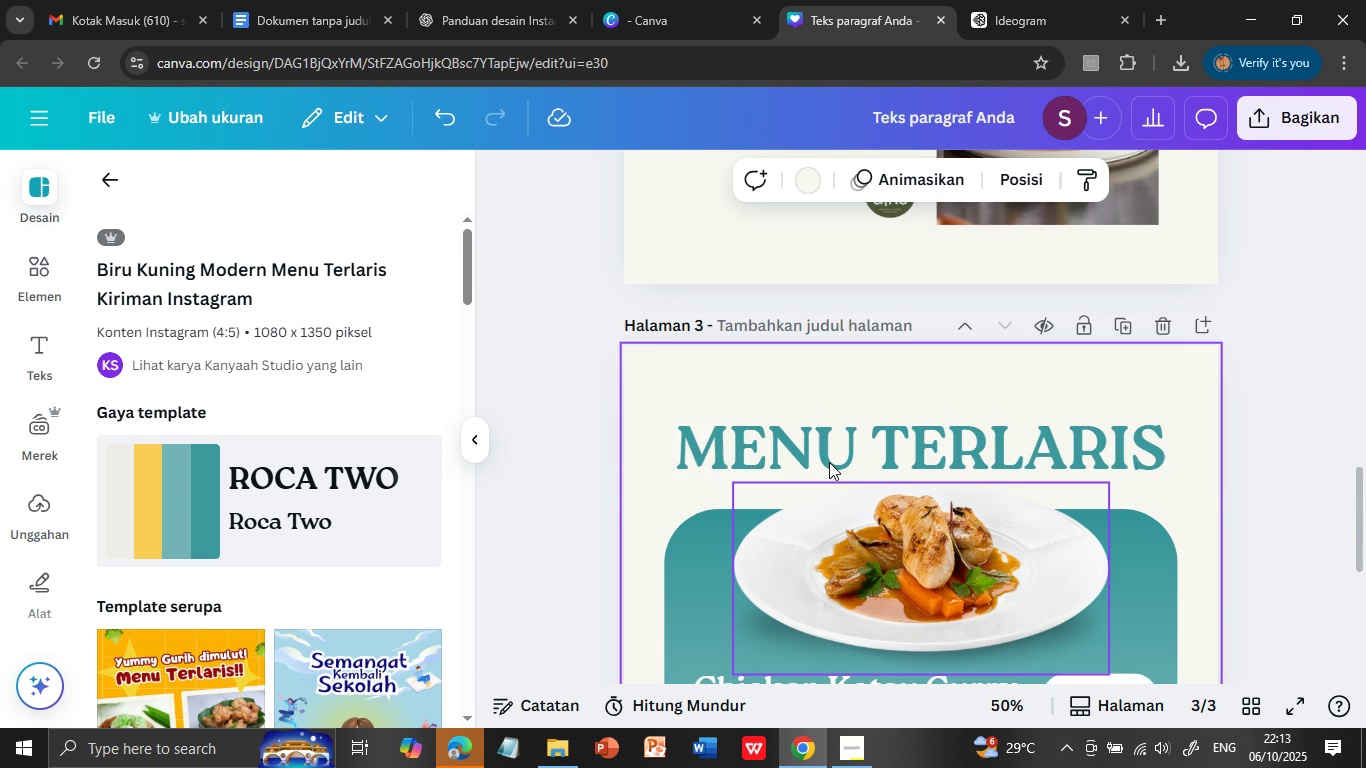 
left_click([836, 451])
 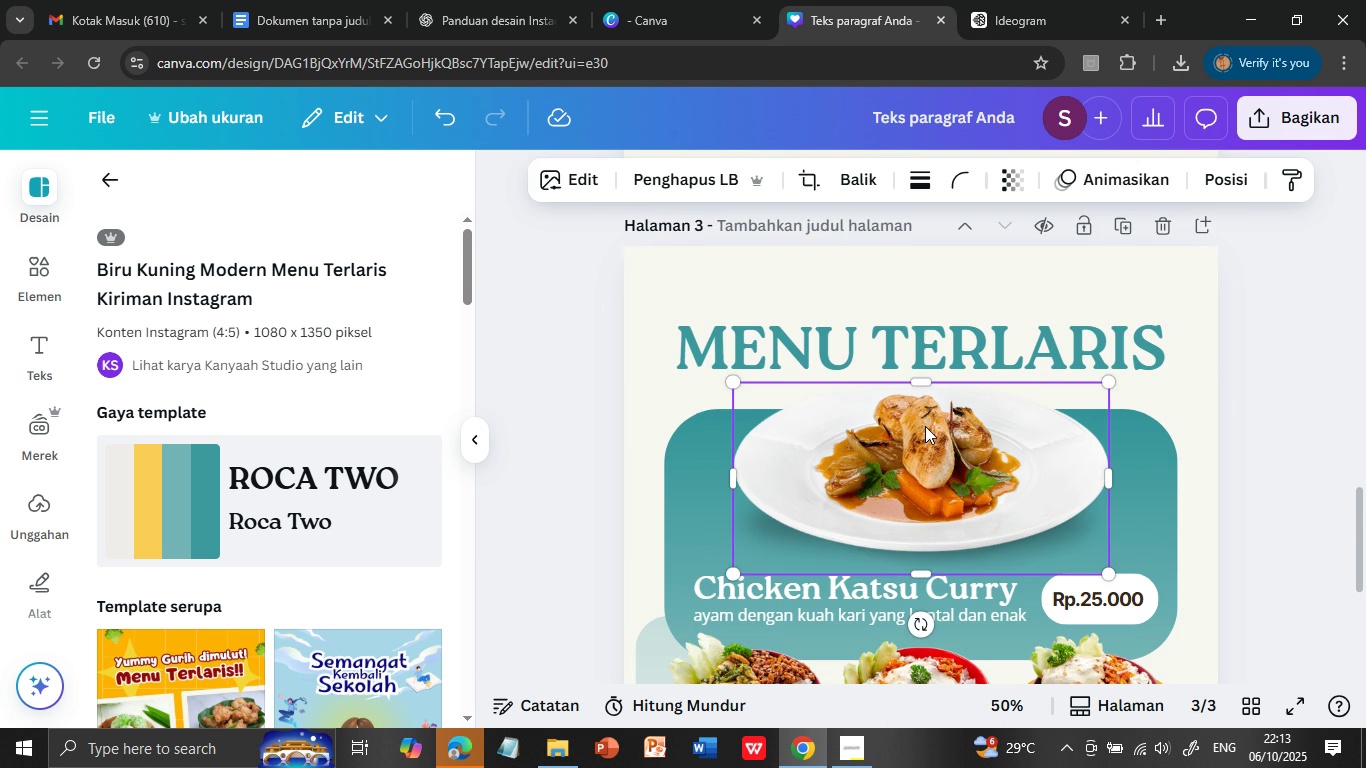 
scroll: coordinate [952, 417], scroll_direction: up, amount: 3.0
 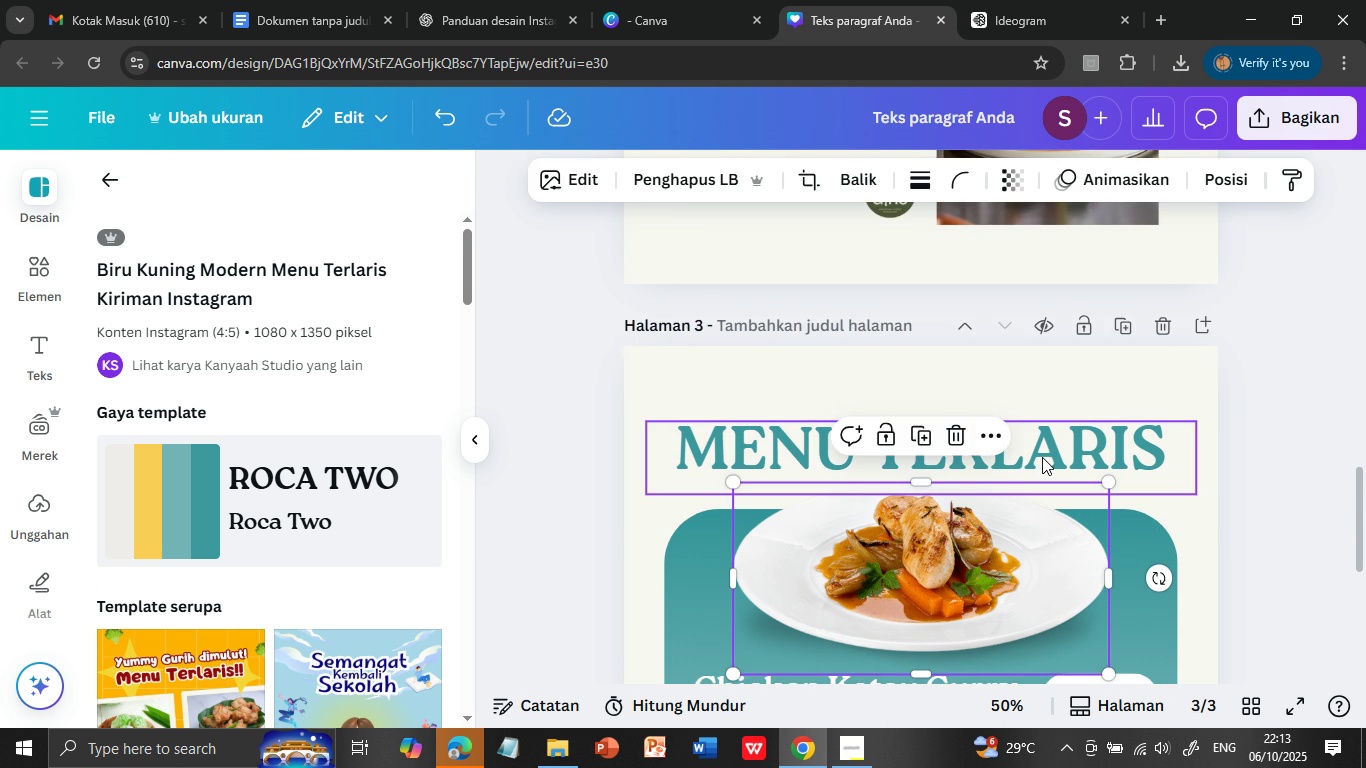 
left_click([1042, 457])
 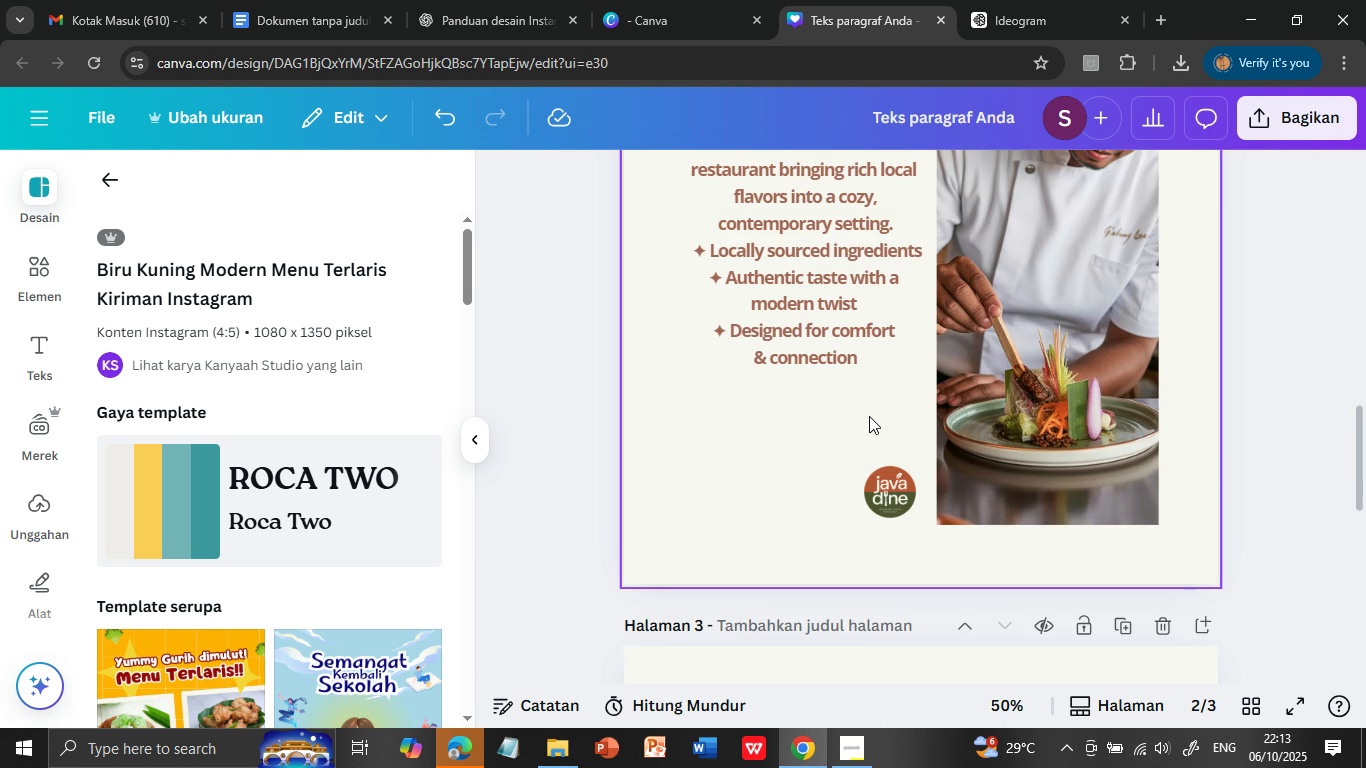 
key(Delete)
 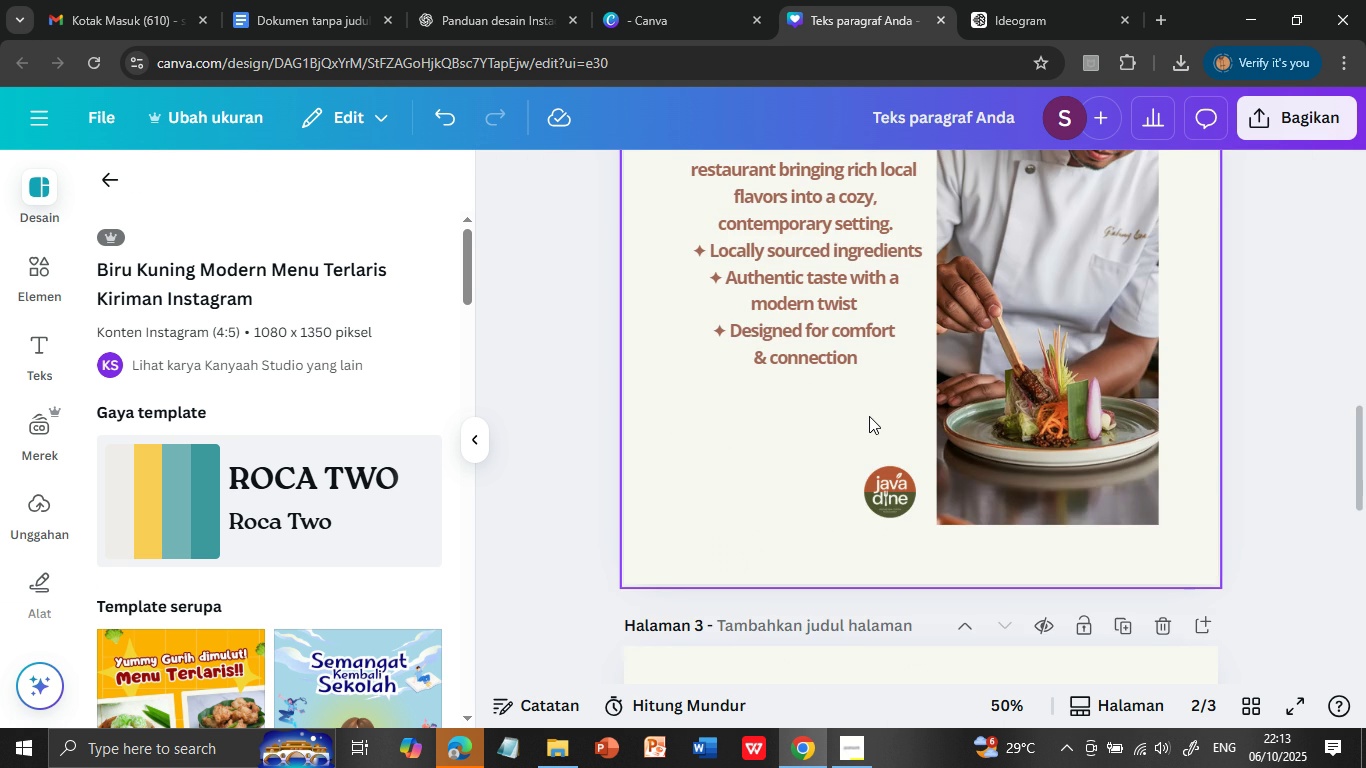 
scroll: coordinate [869, 416], scroll_direction: up, amount: 6.0
 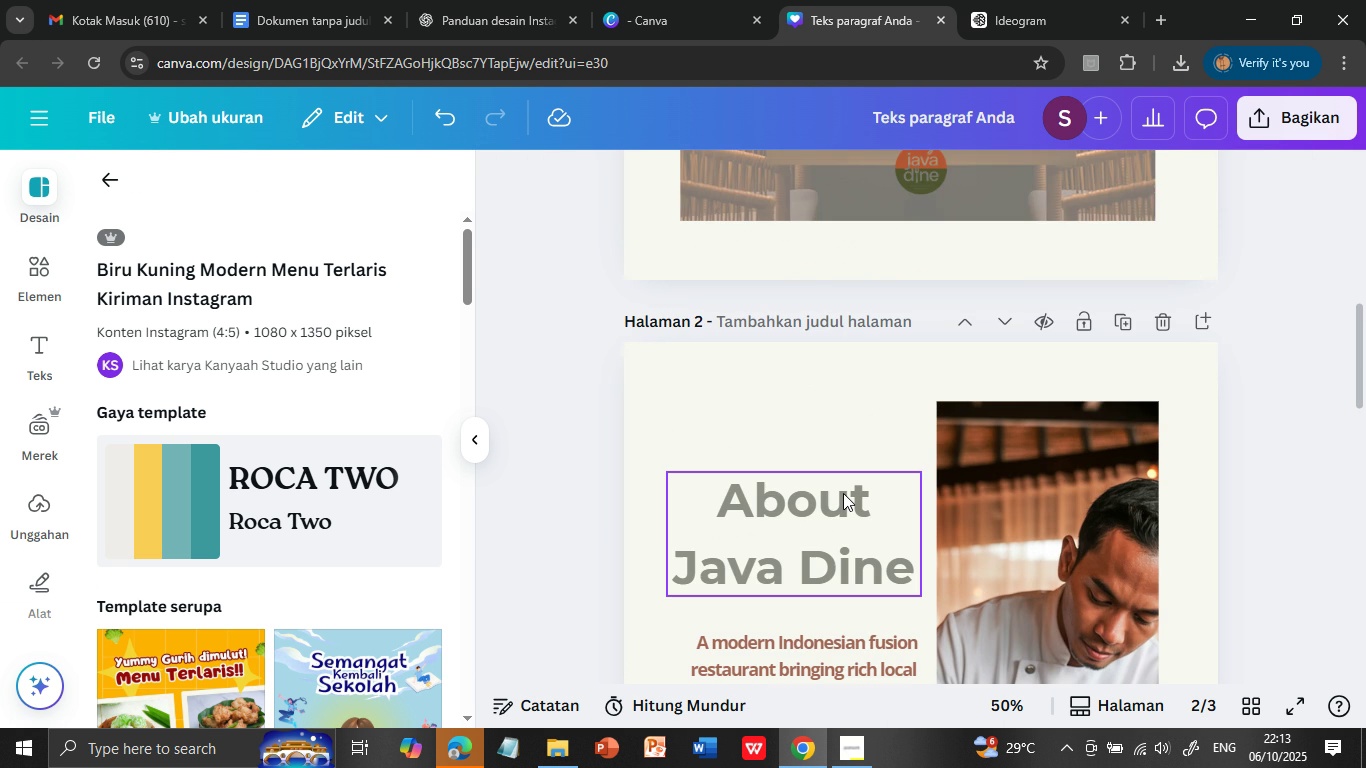 
left_click([843, 493])
 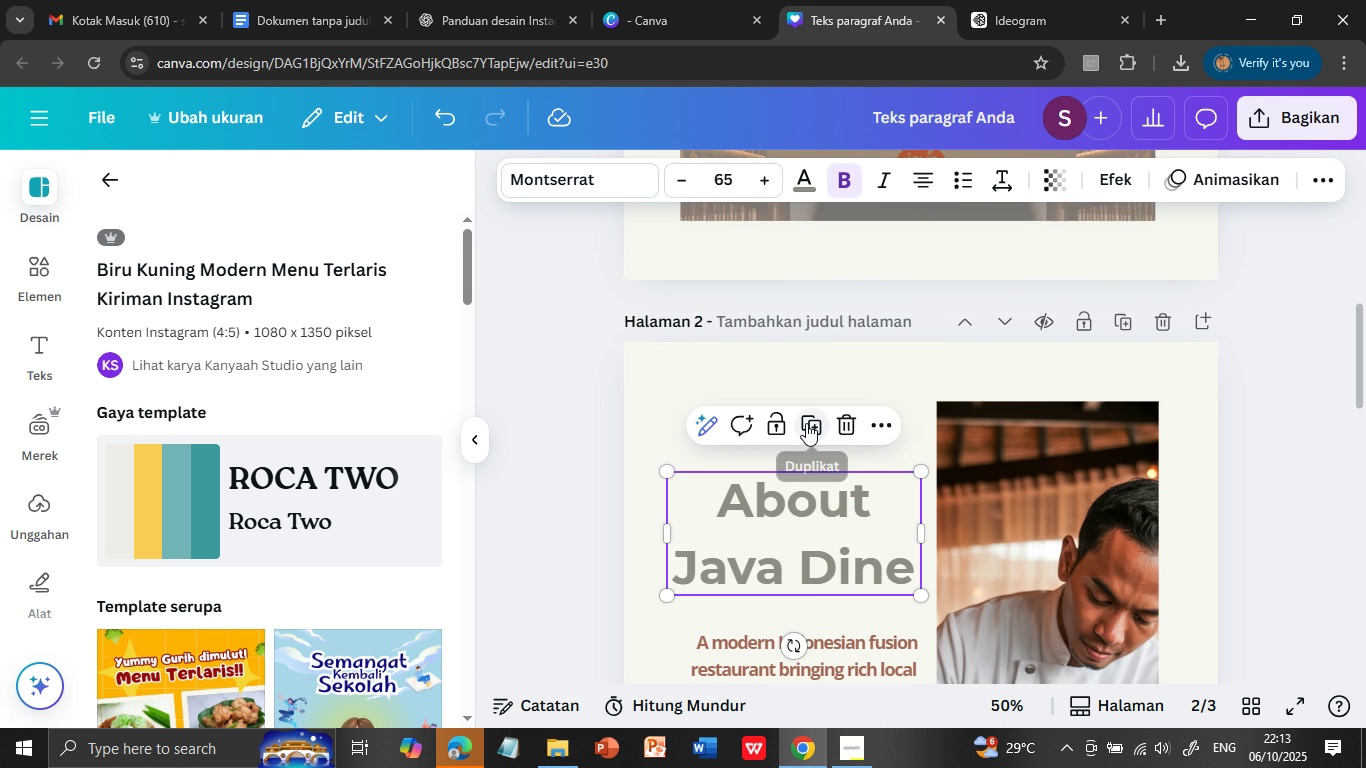 
left_click([806, 423])
 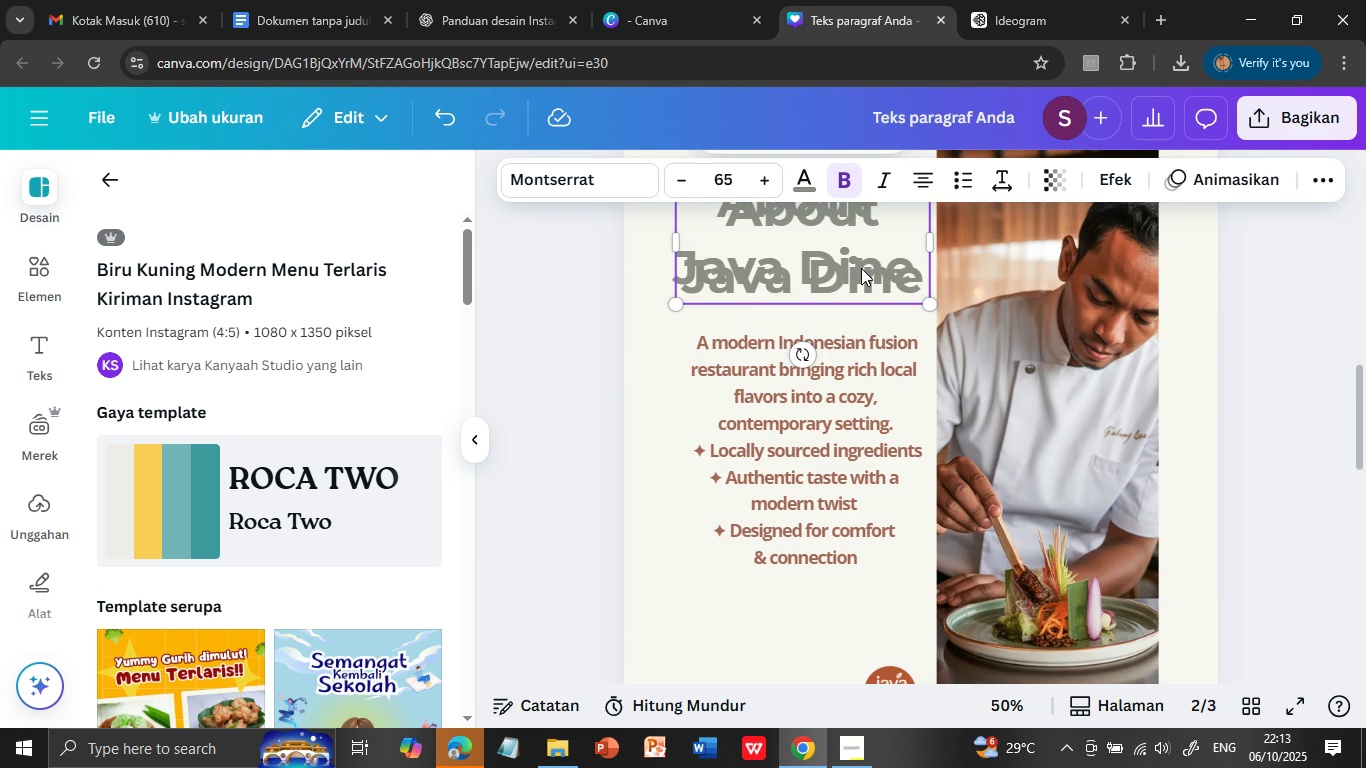 
scroll: coordinate [928, 454], scroll_direction: down, amount: 3.0